 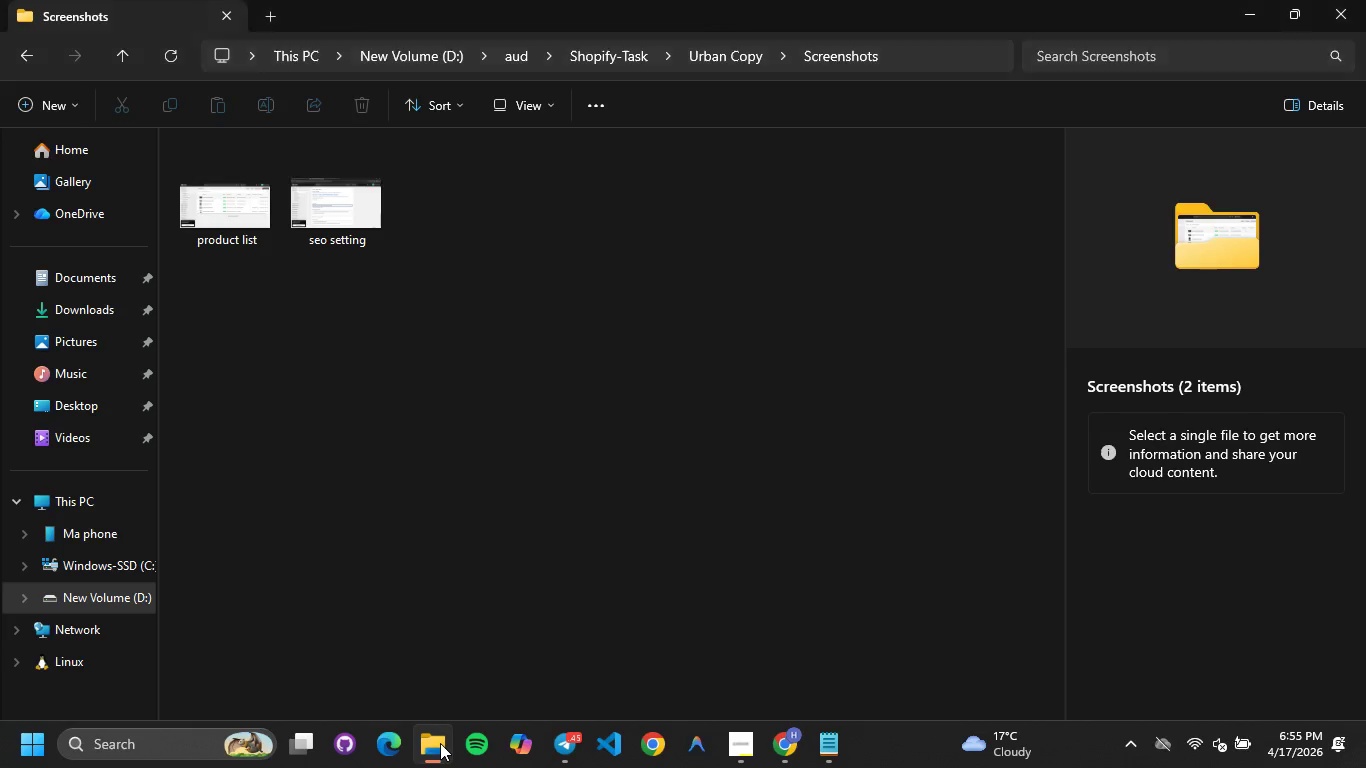 
double_click([440, 743])
 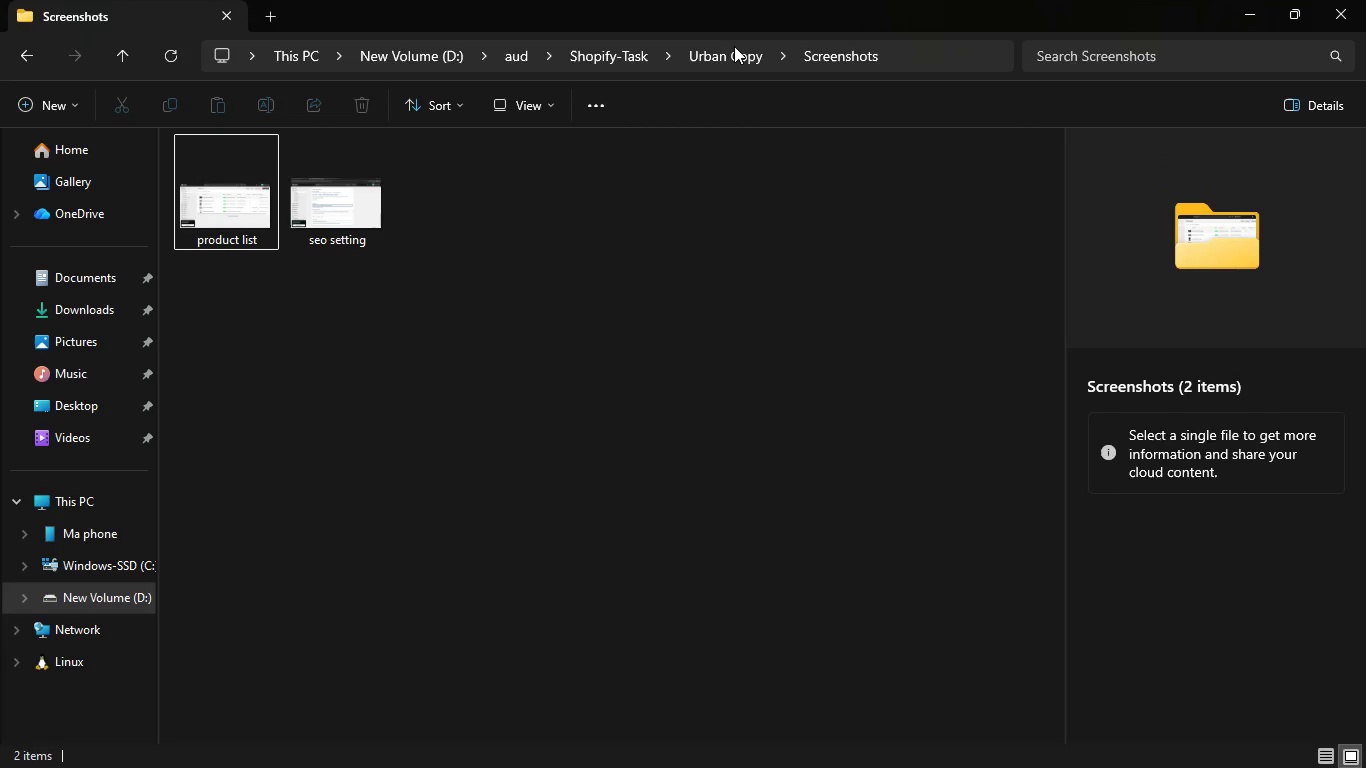 
left_click([734, 46])
 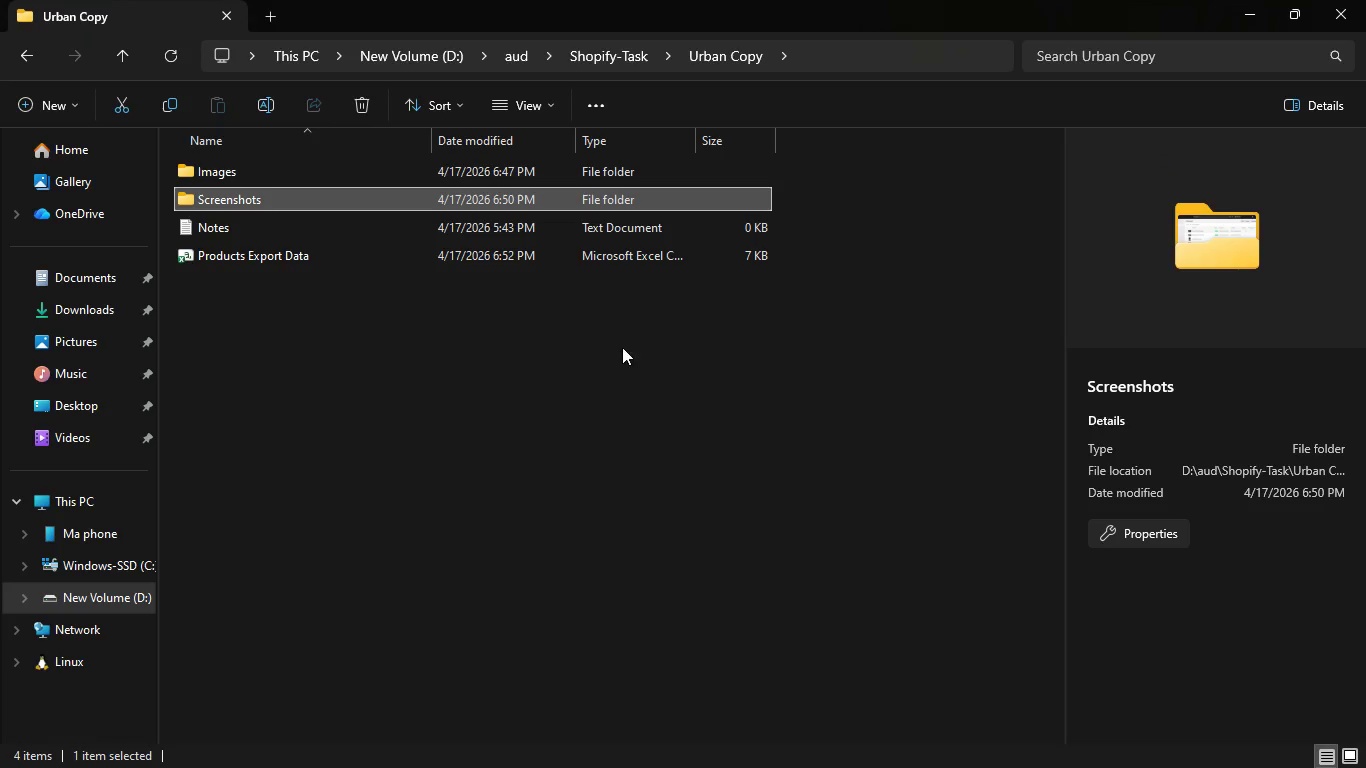 
left_click([618, 350])
 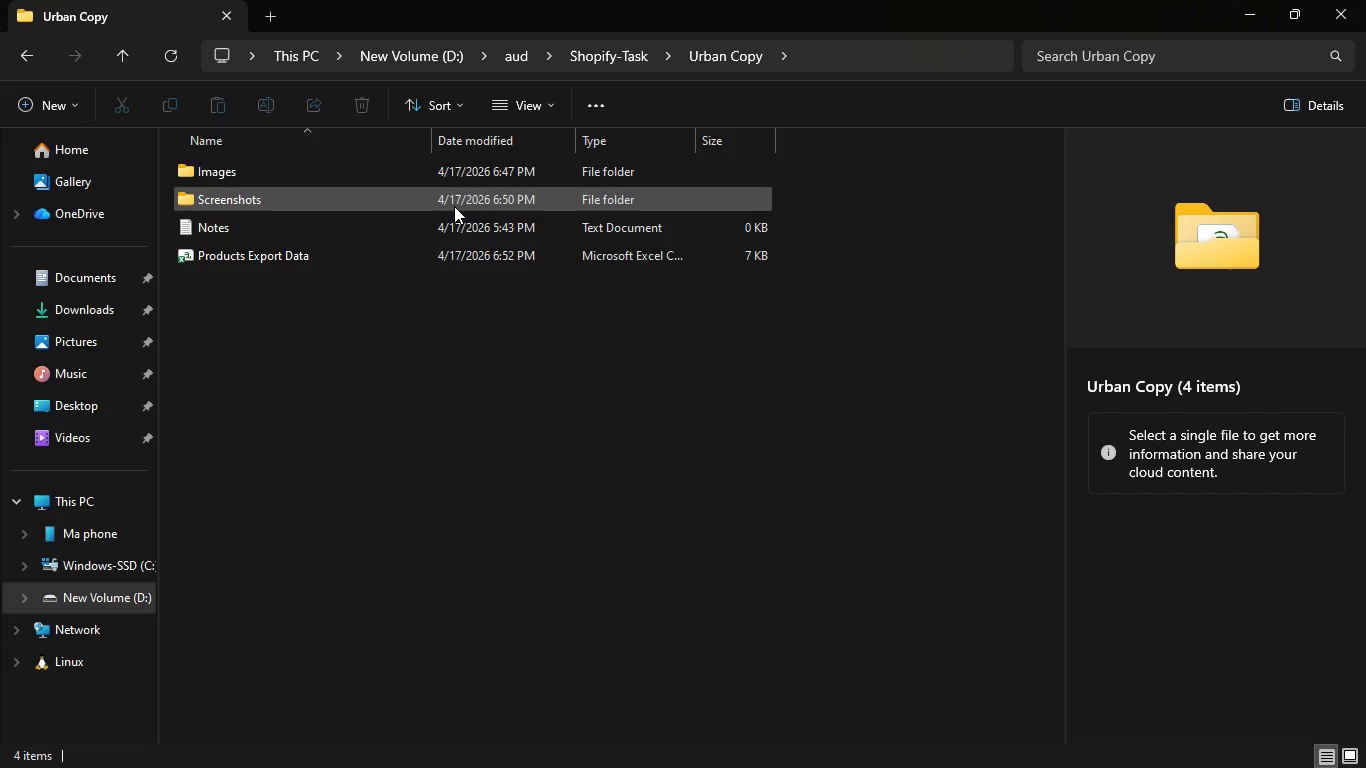 
right_click([451, 201])
 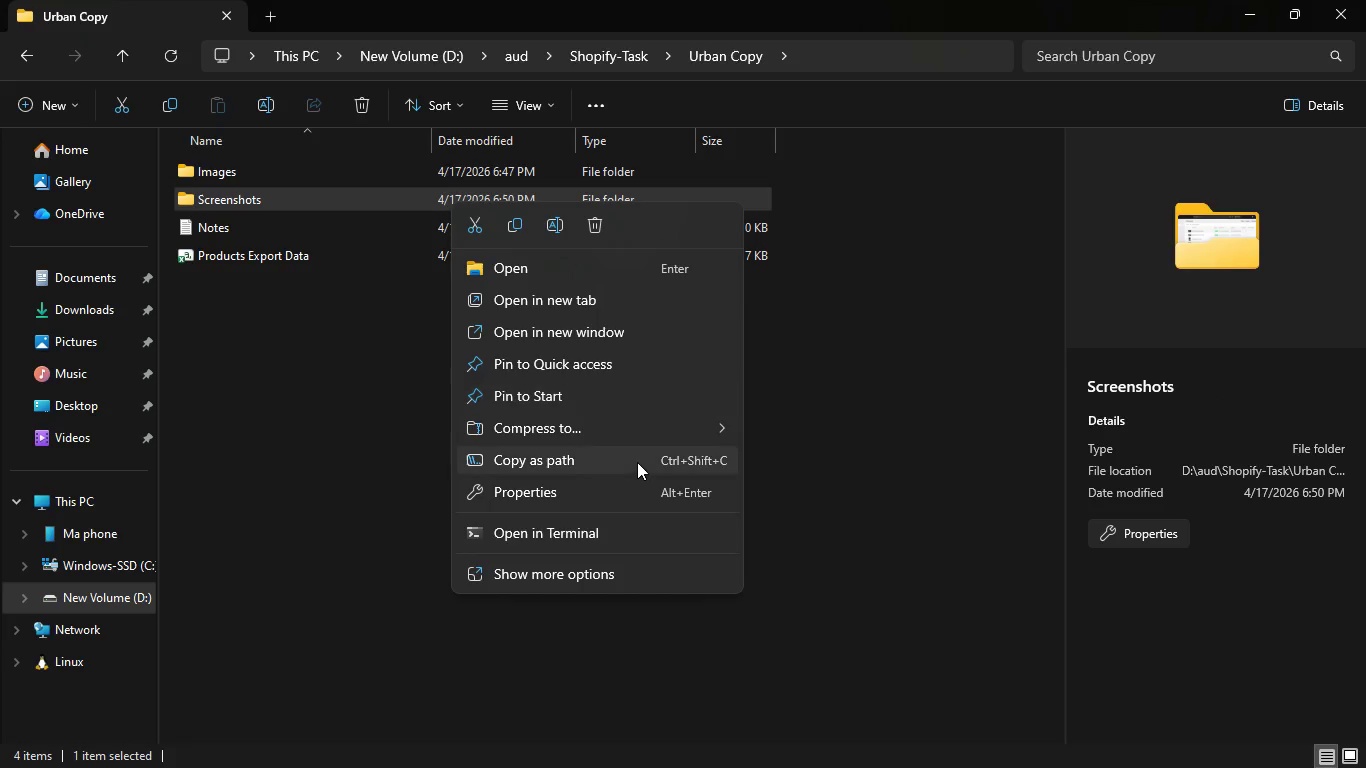 
left_click([633, 424])
 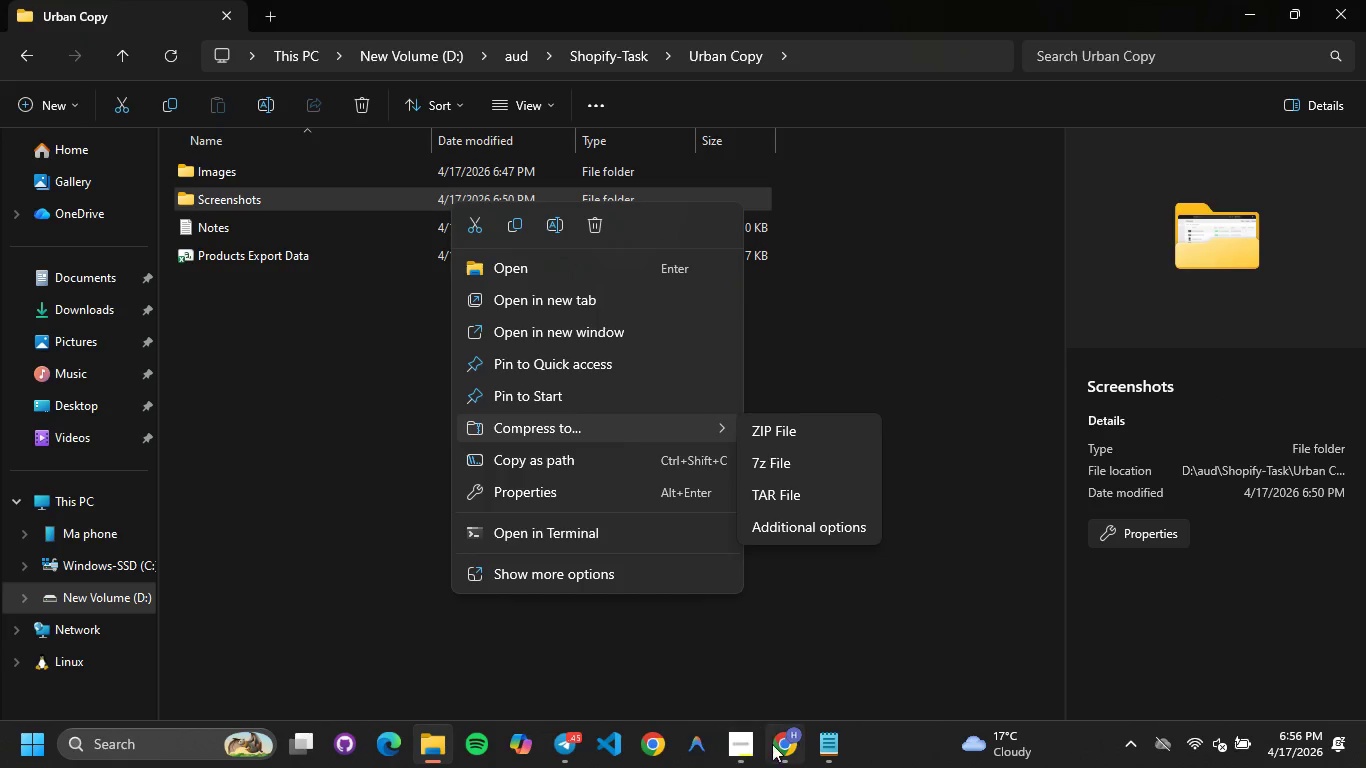 
left_click([736, 746])